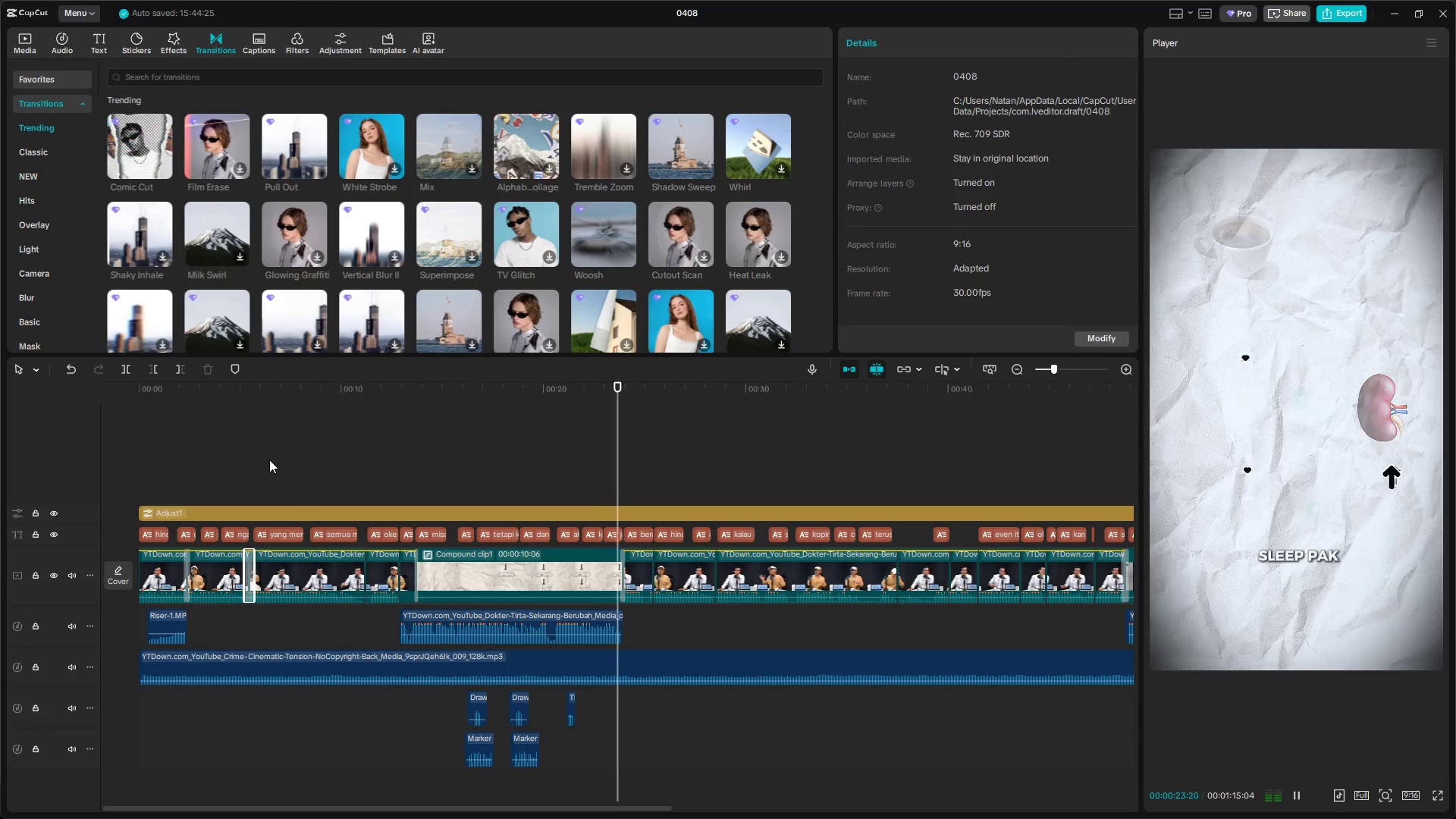 
scroll: coordinate [344, 290], scroll_direction: down, amount: 2.0
 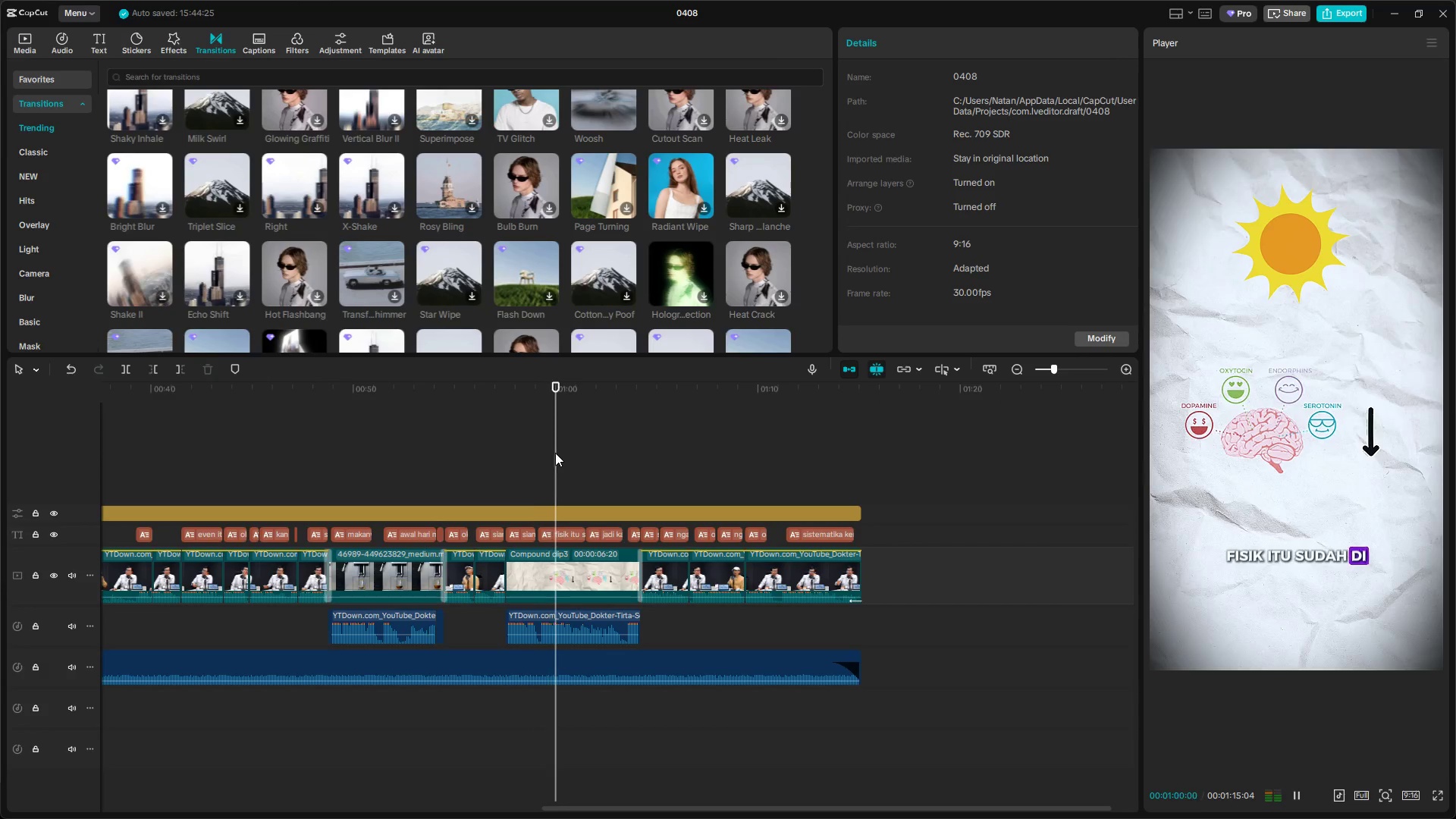 
wait(32.32)
 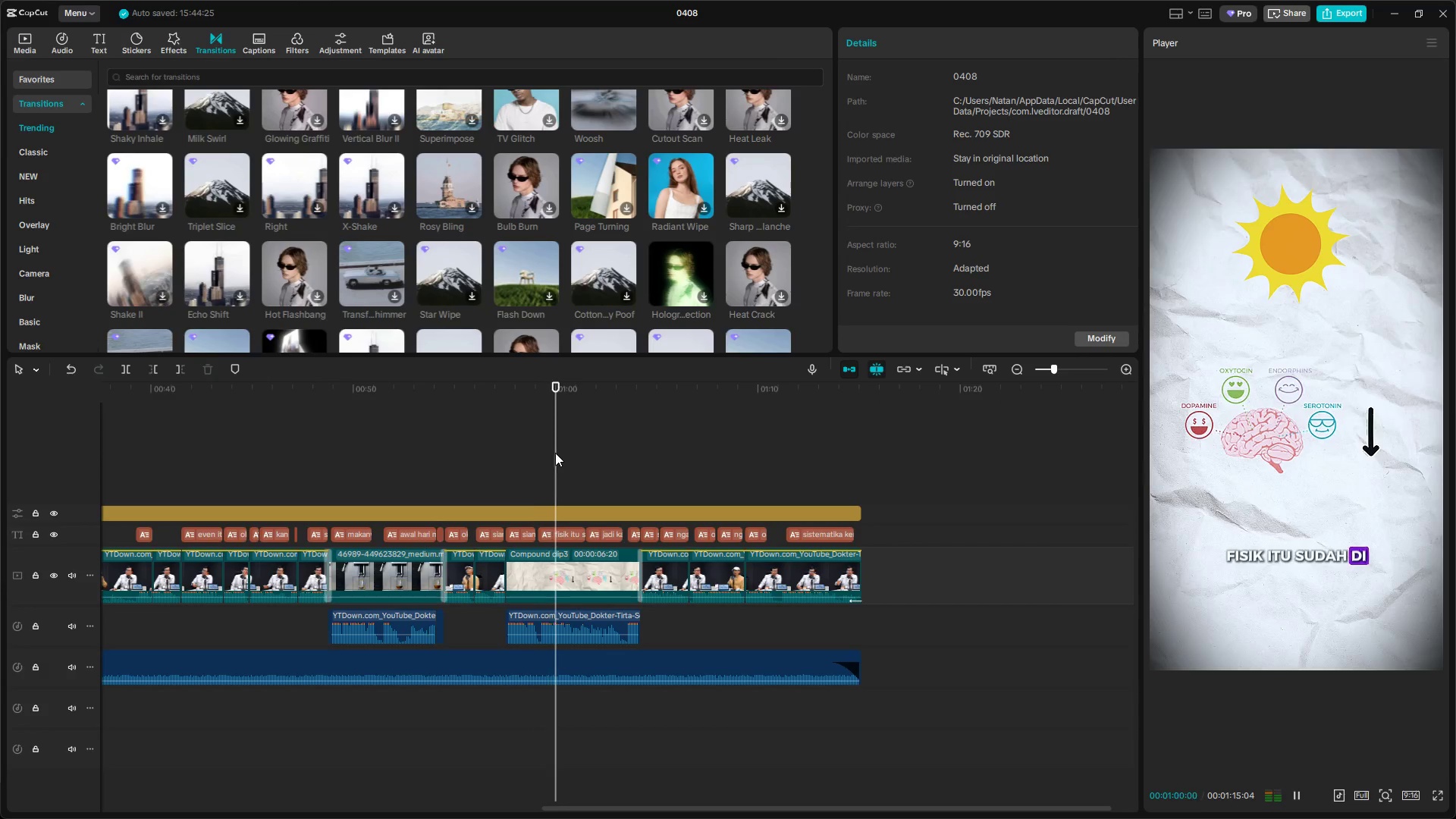 
hold_key(key=ControlLeft, duration=1.16)
scroll: coordinate [731, 567], scroll_direction: down, amount: 9.0
 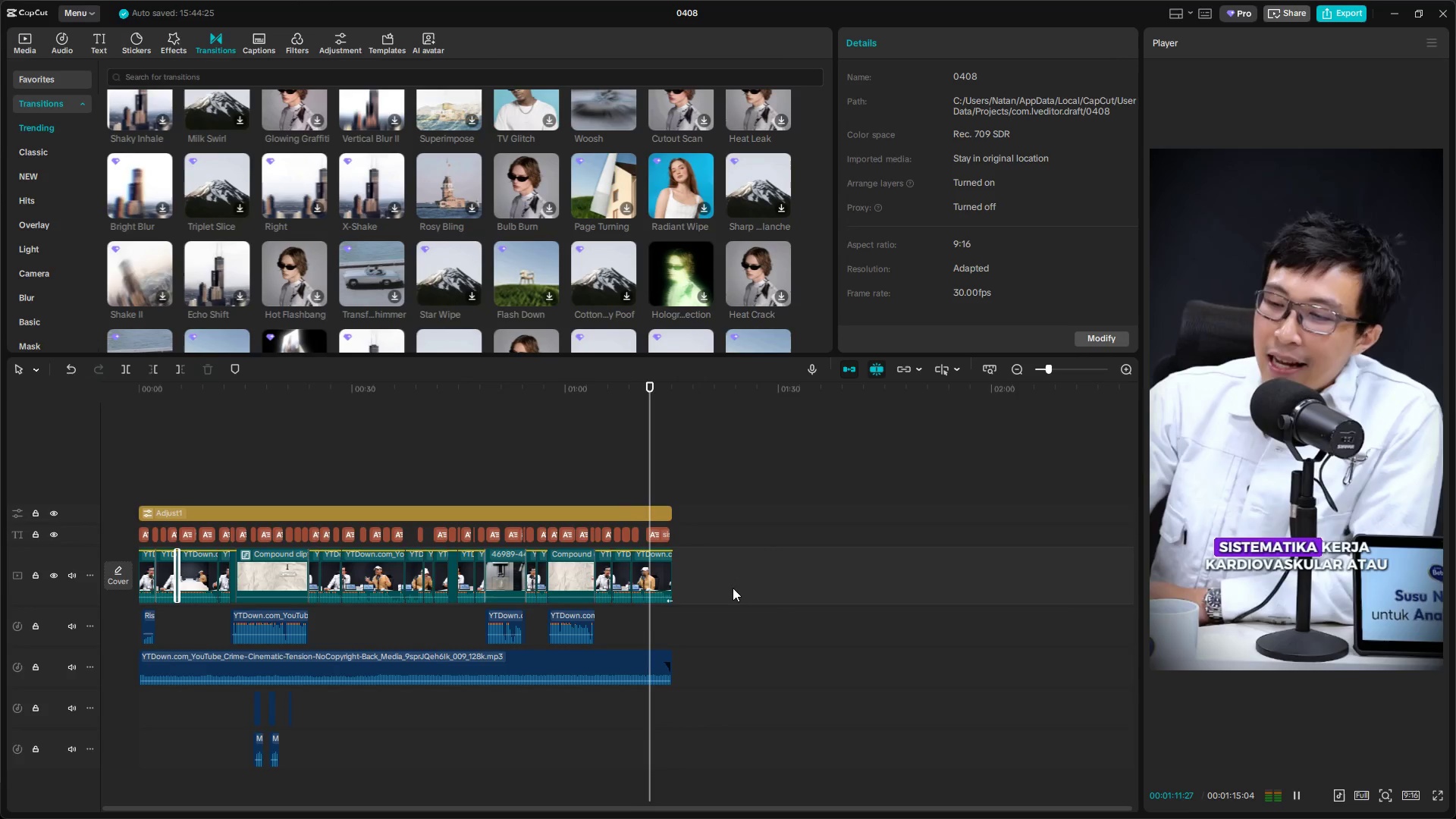 
wait(10.73)
 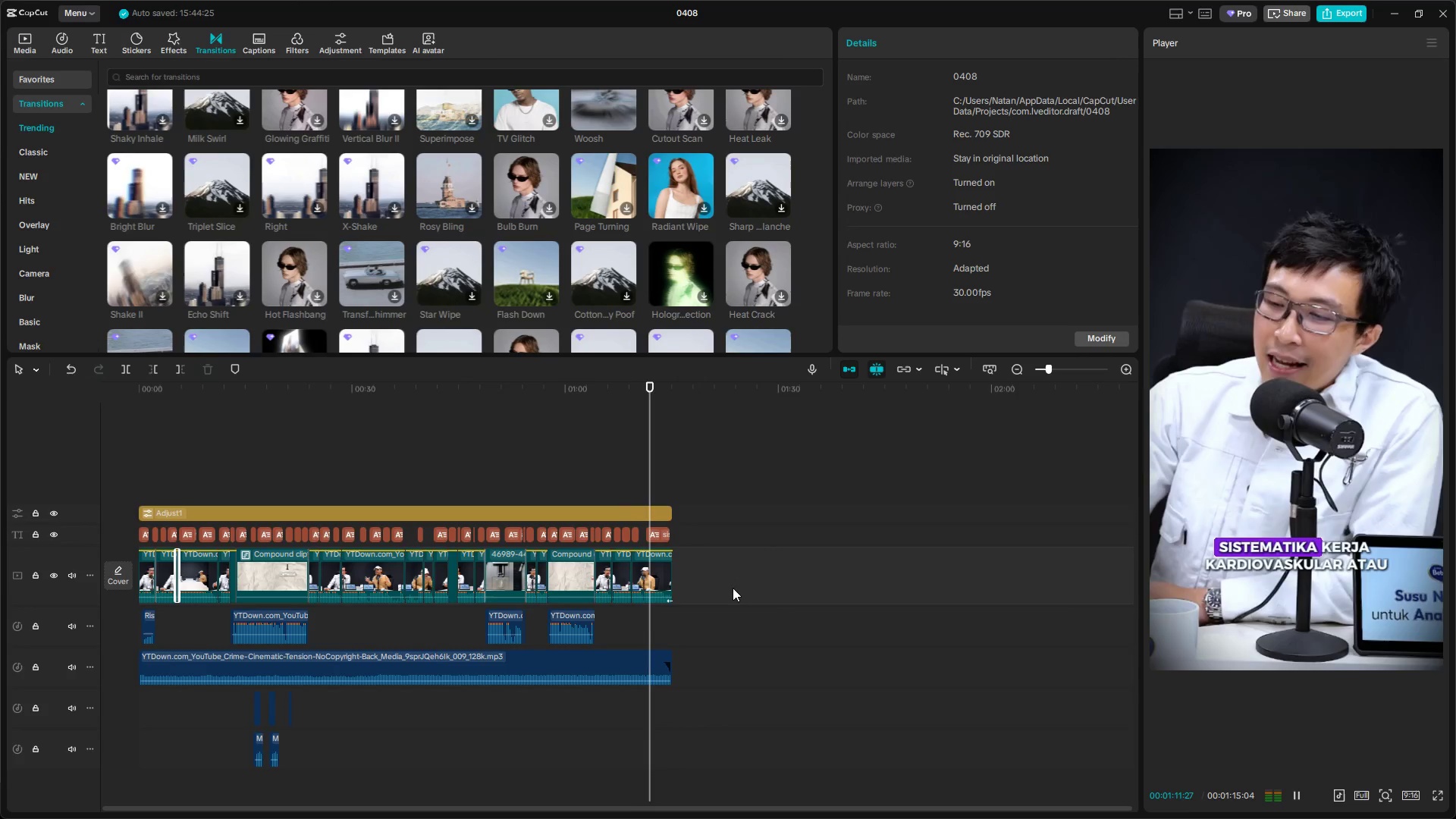 
left_click([1352, 20])
 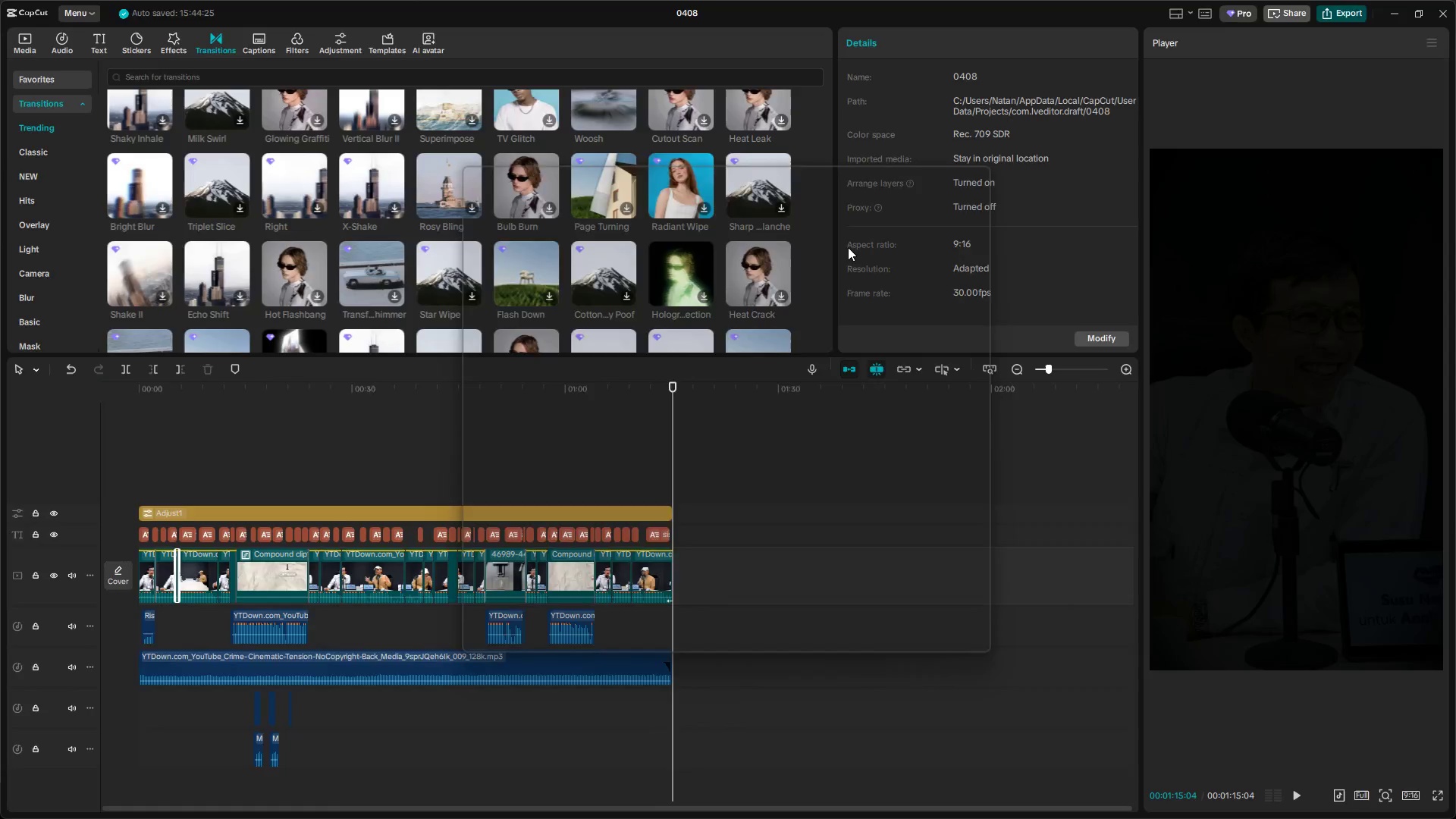 
key(Alt+Tab)
 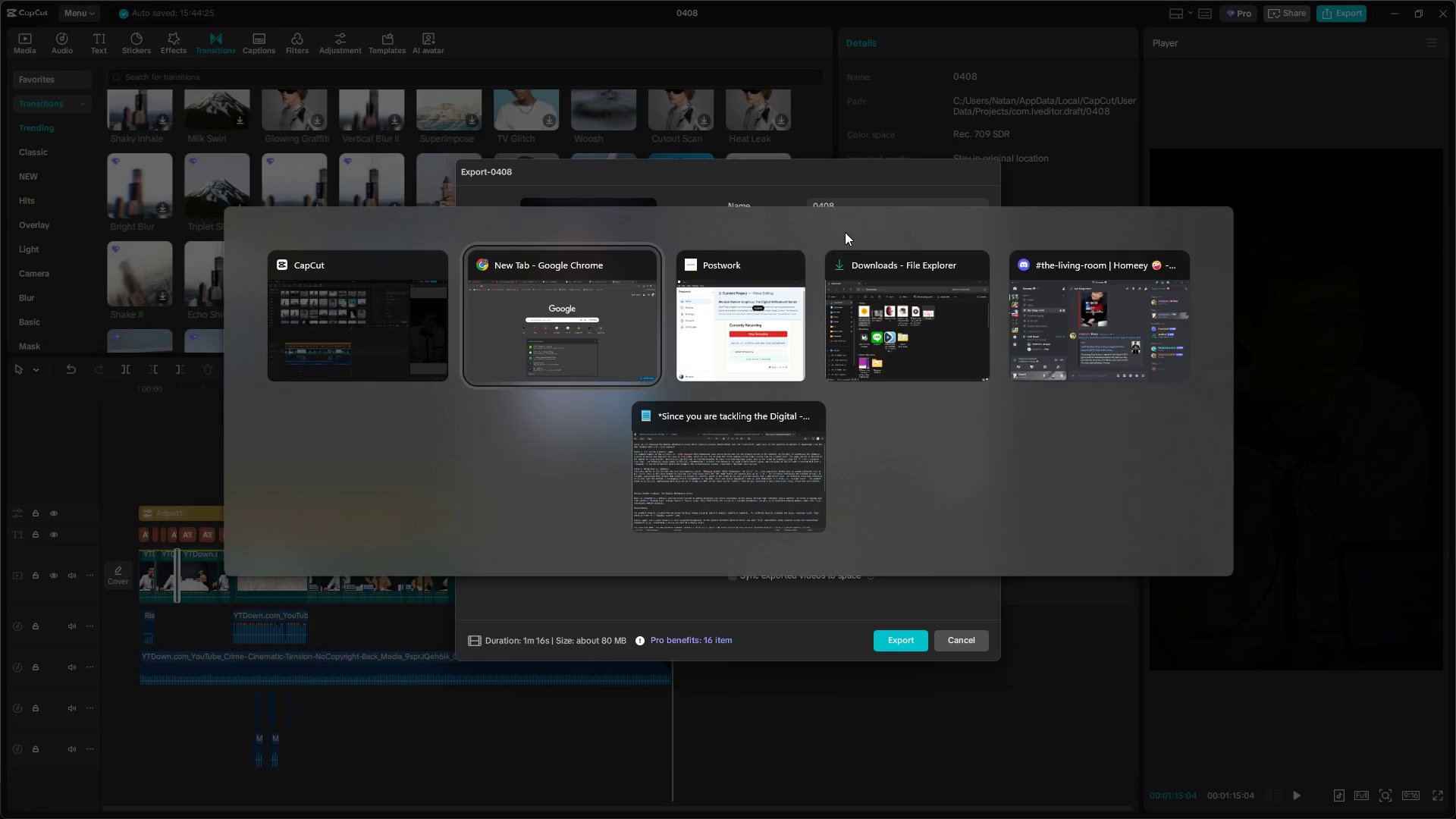 
key(Alt+Tab)